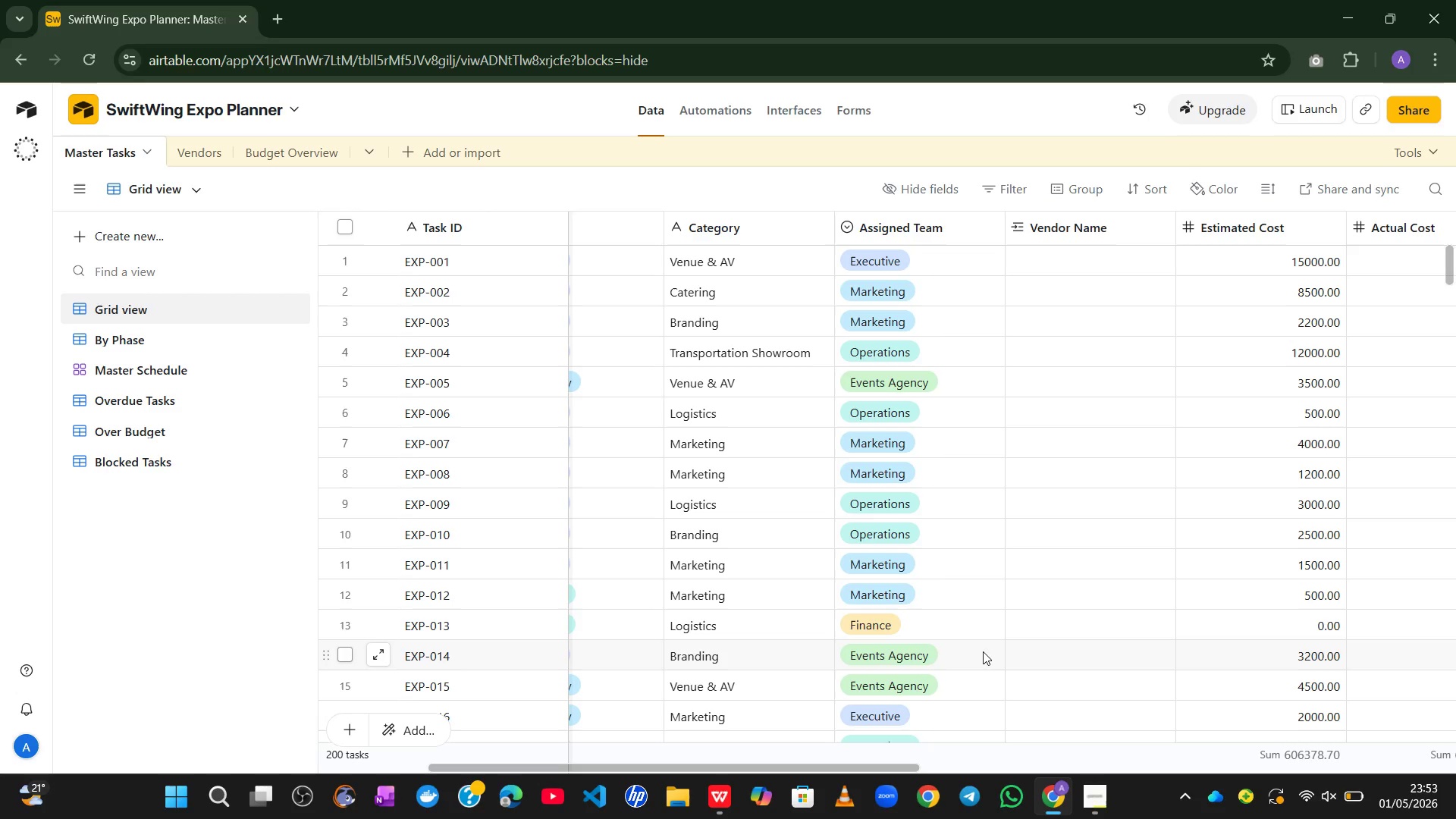 
left_click([1082, 802])